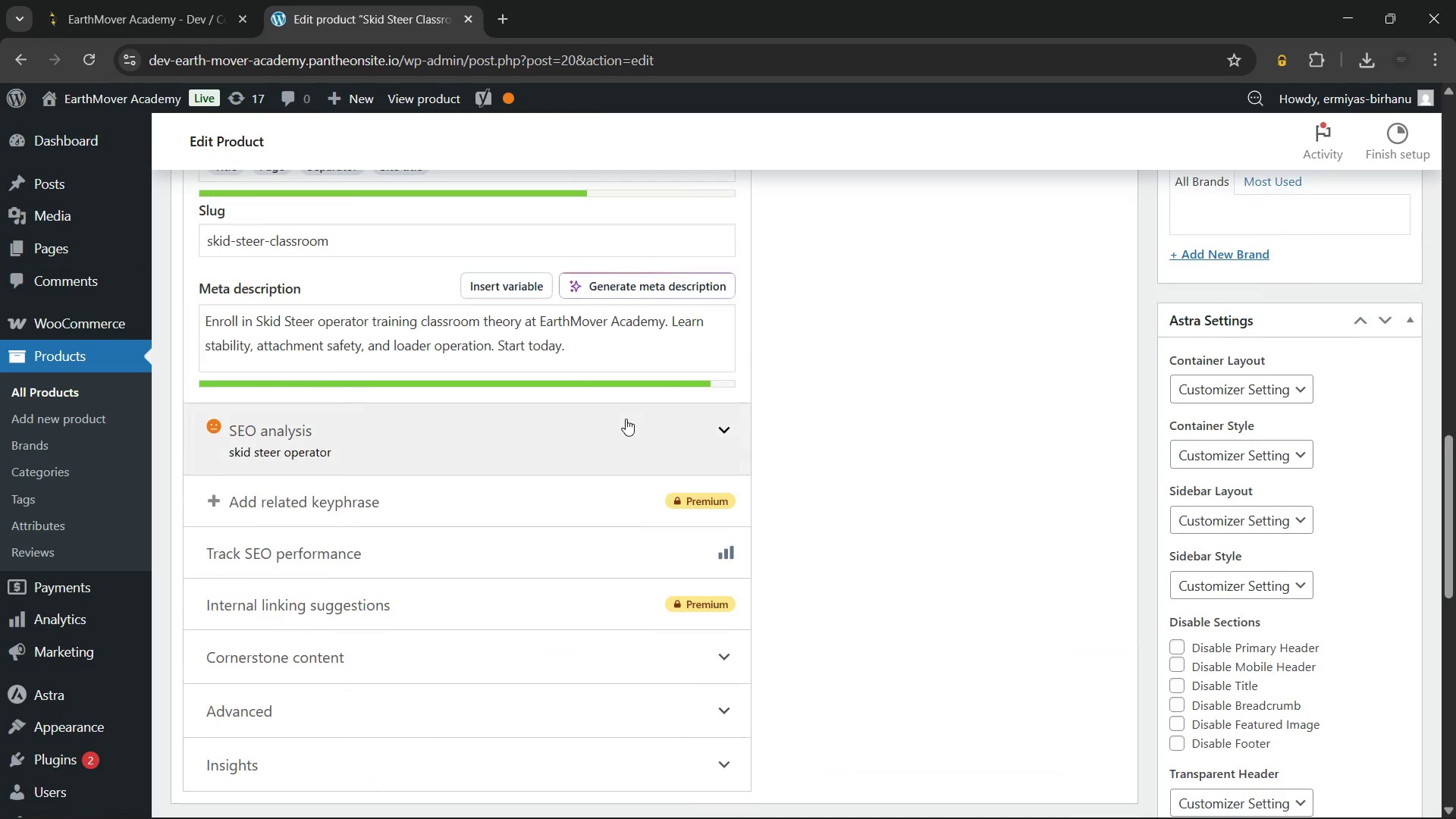 
left_click([626, 419])
 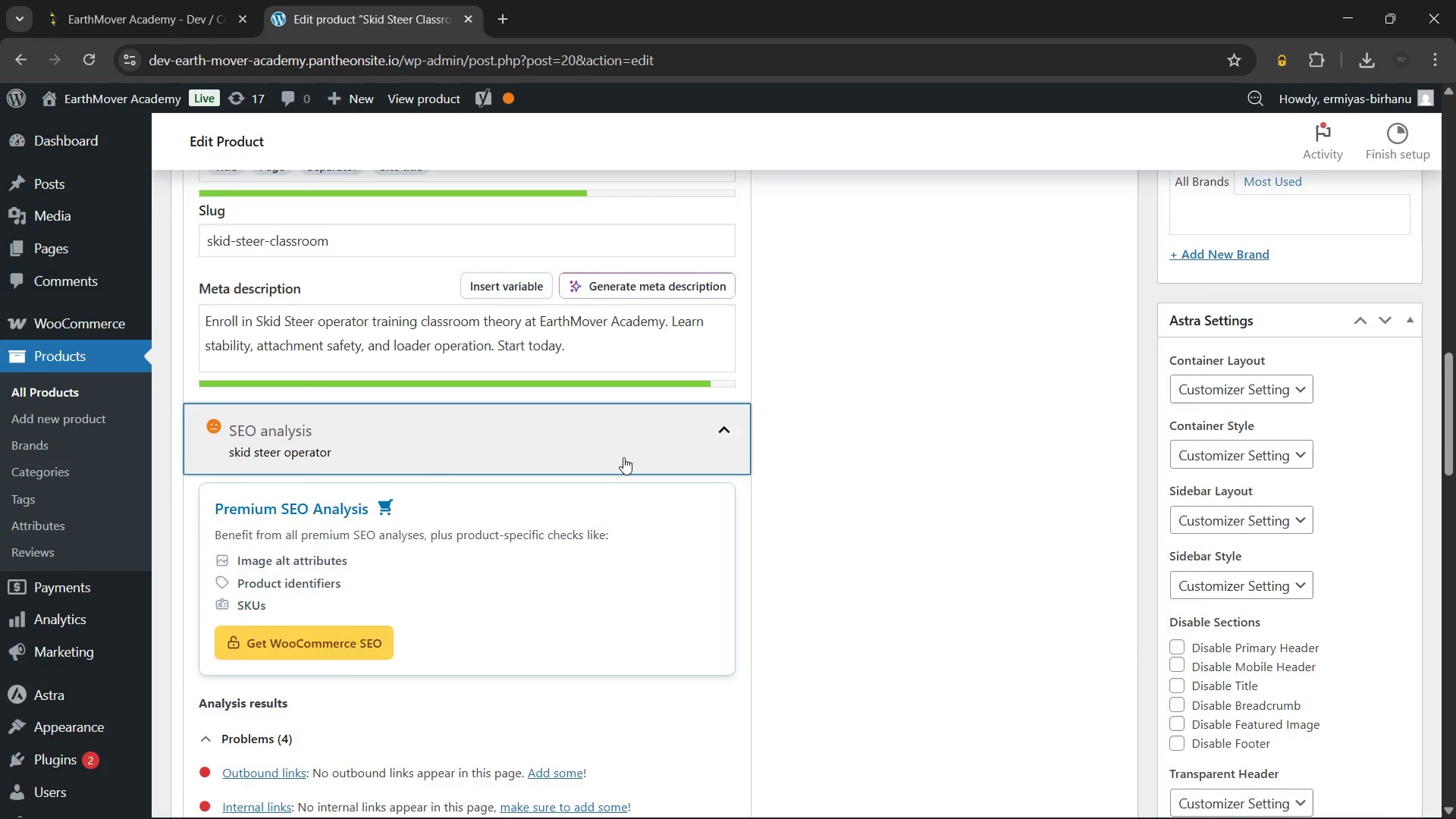 
scroll: coordinate [623, 457], scroll_direction: down, amount: 2.0
 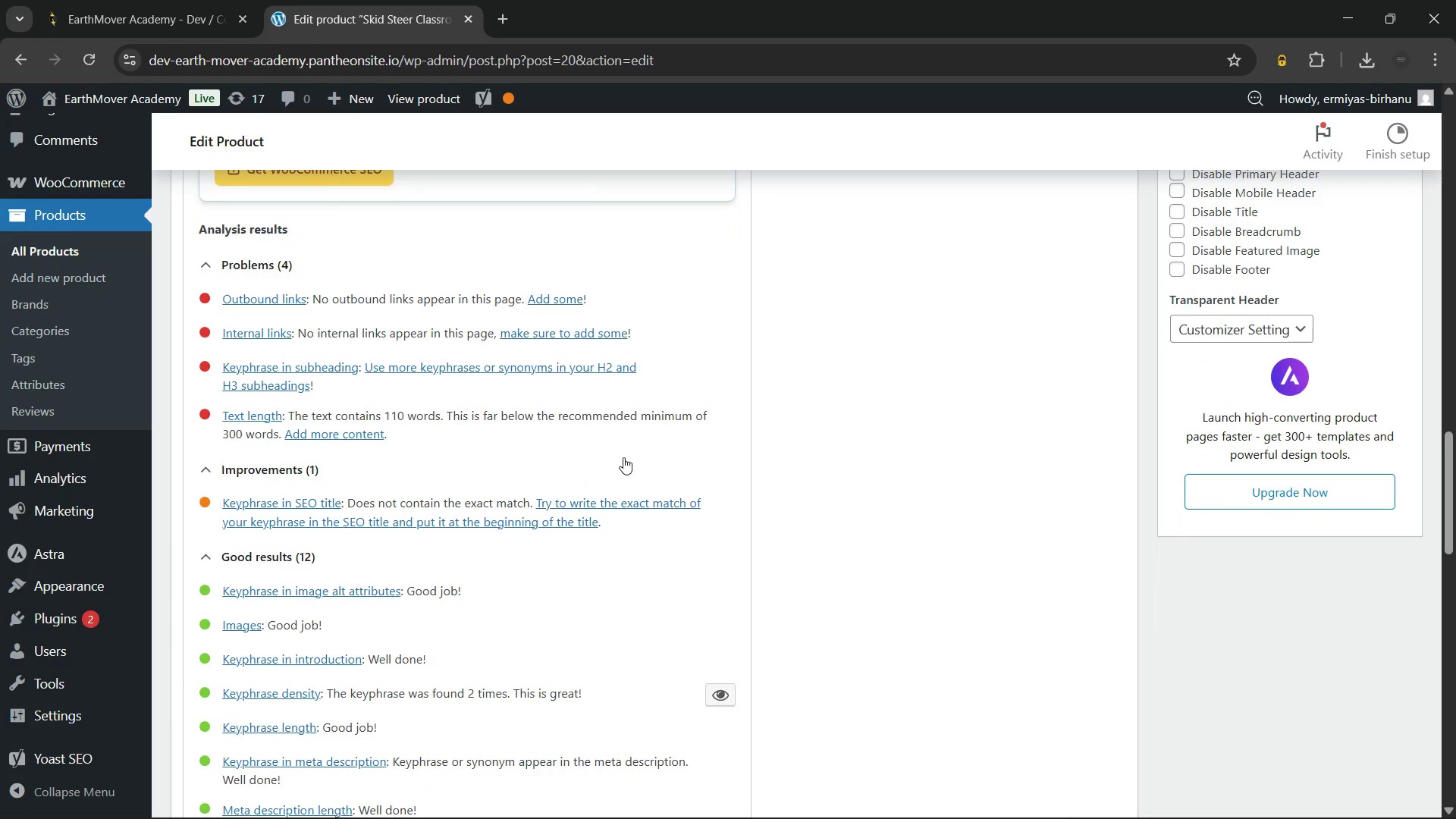 
scroll: coordinate [418, 519], scroll_direction: up, amount: 20.0
 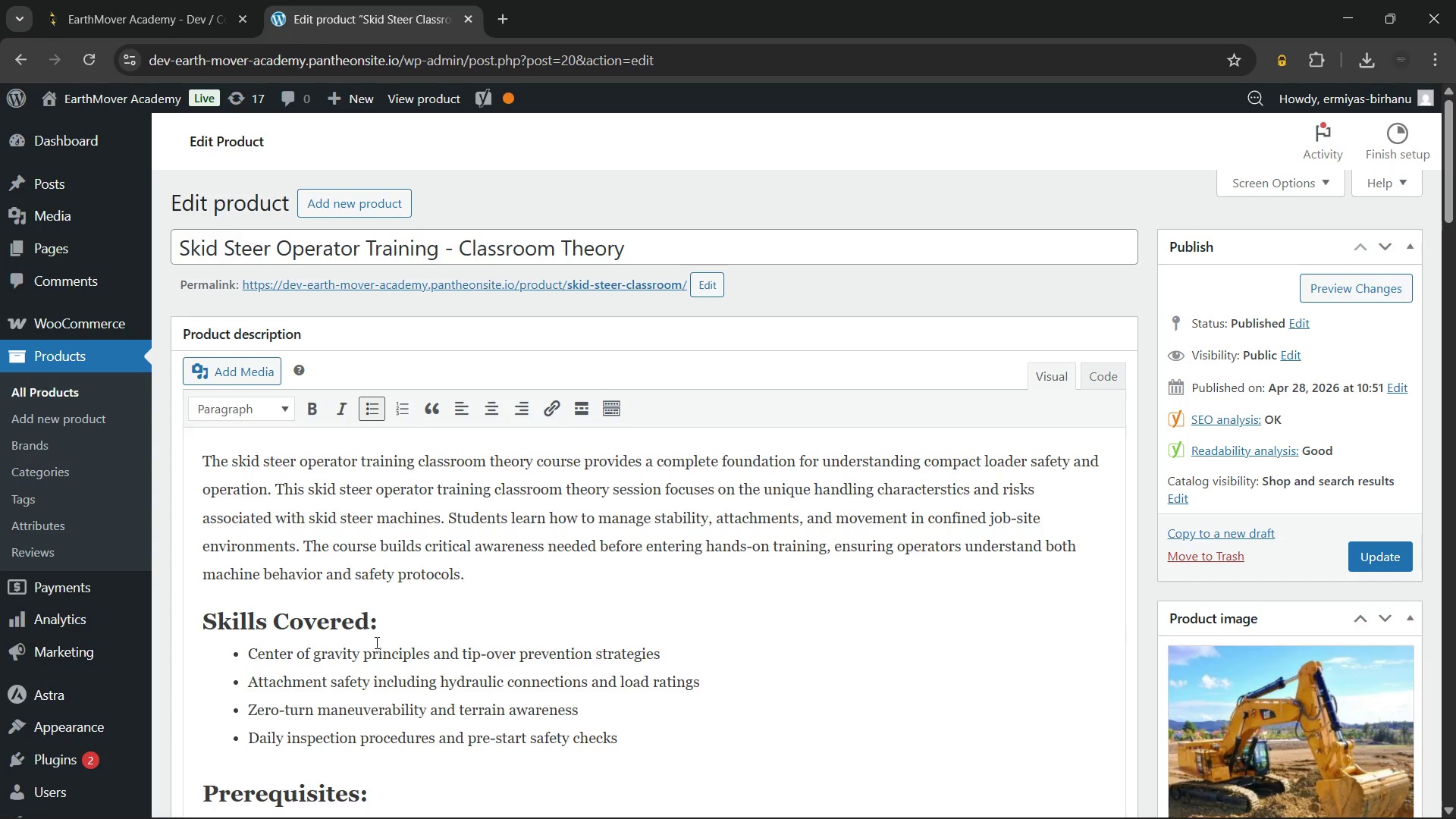 
left_click([369, 623])
 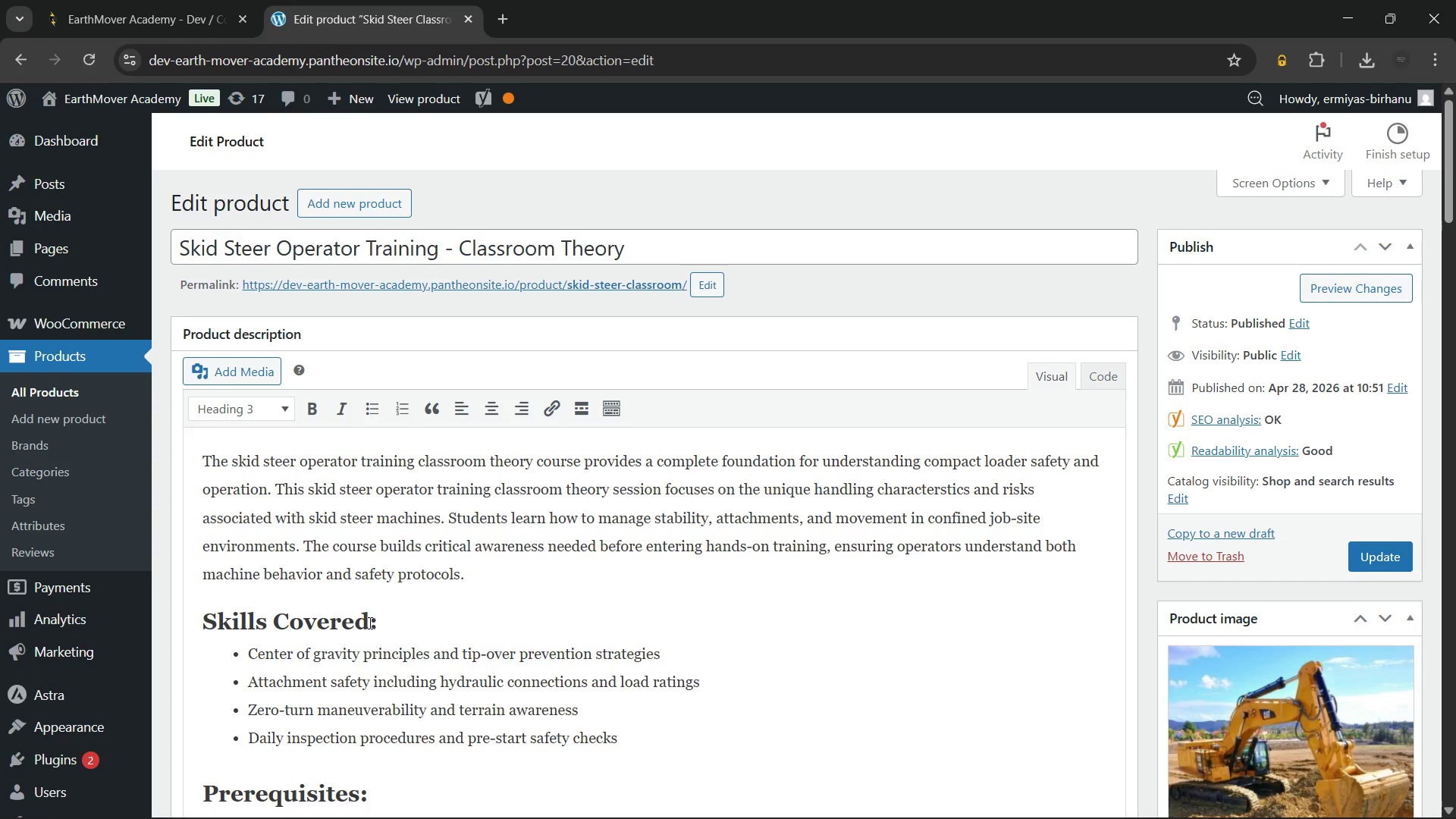 
type( - Skid Steer Operator)
 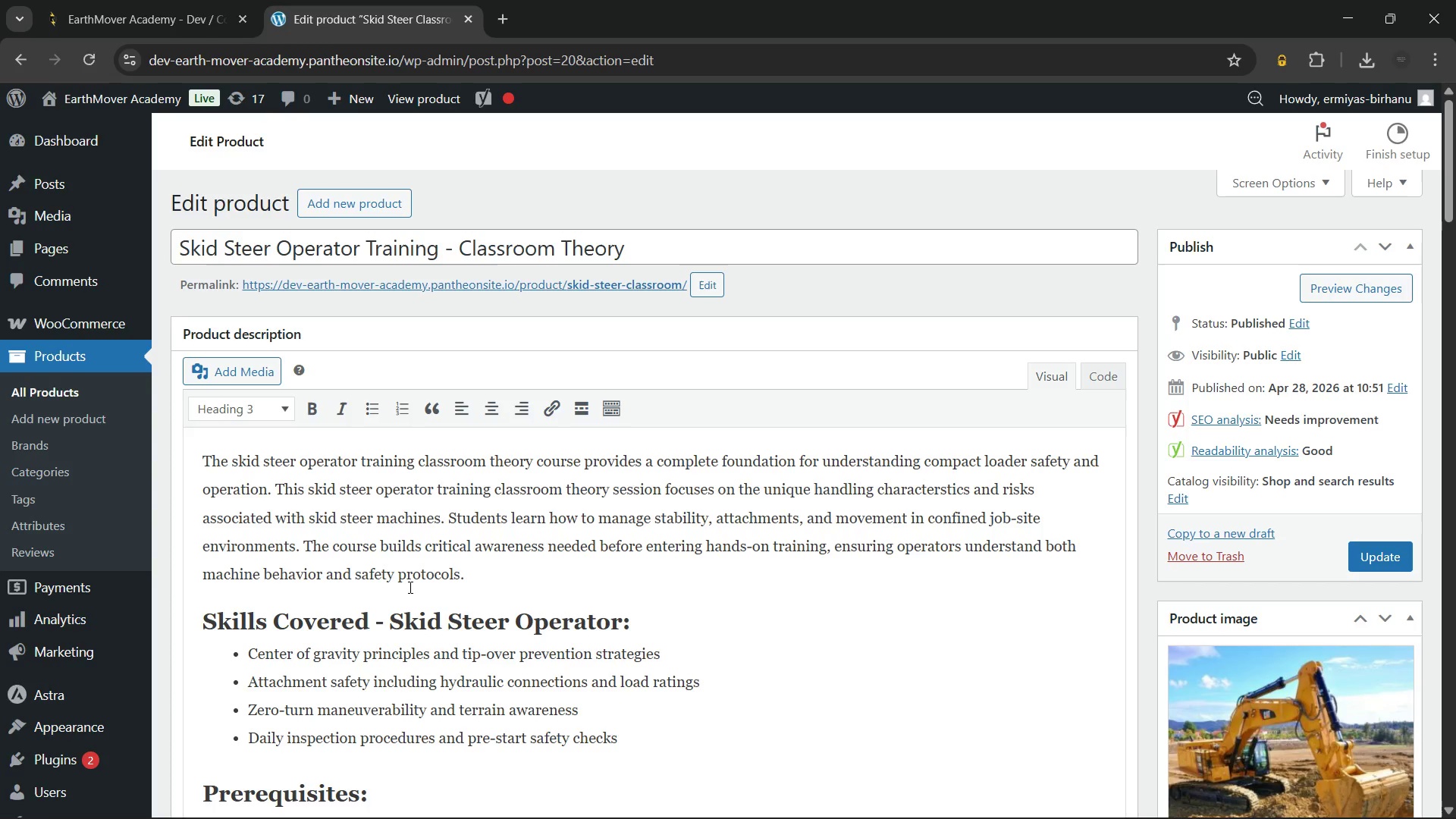 
key(Backspace)
 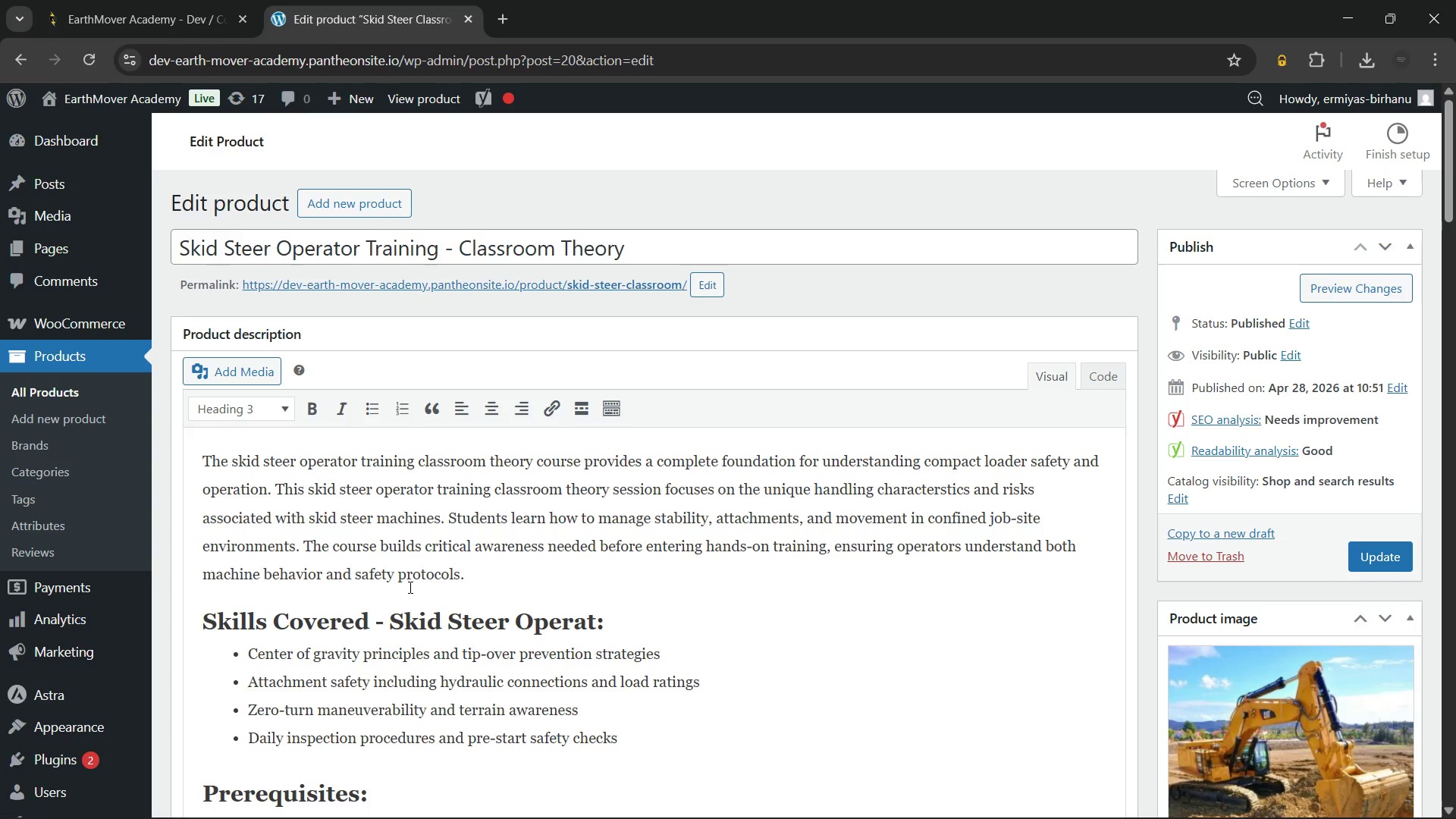 
key(Backspace)
 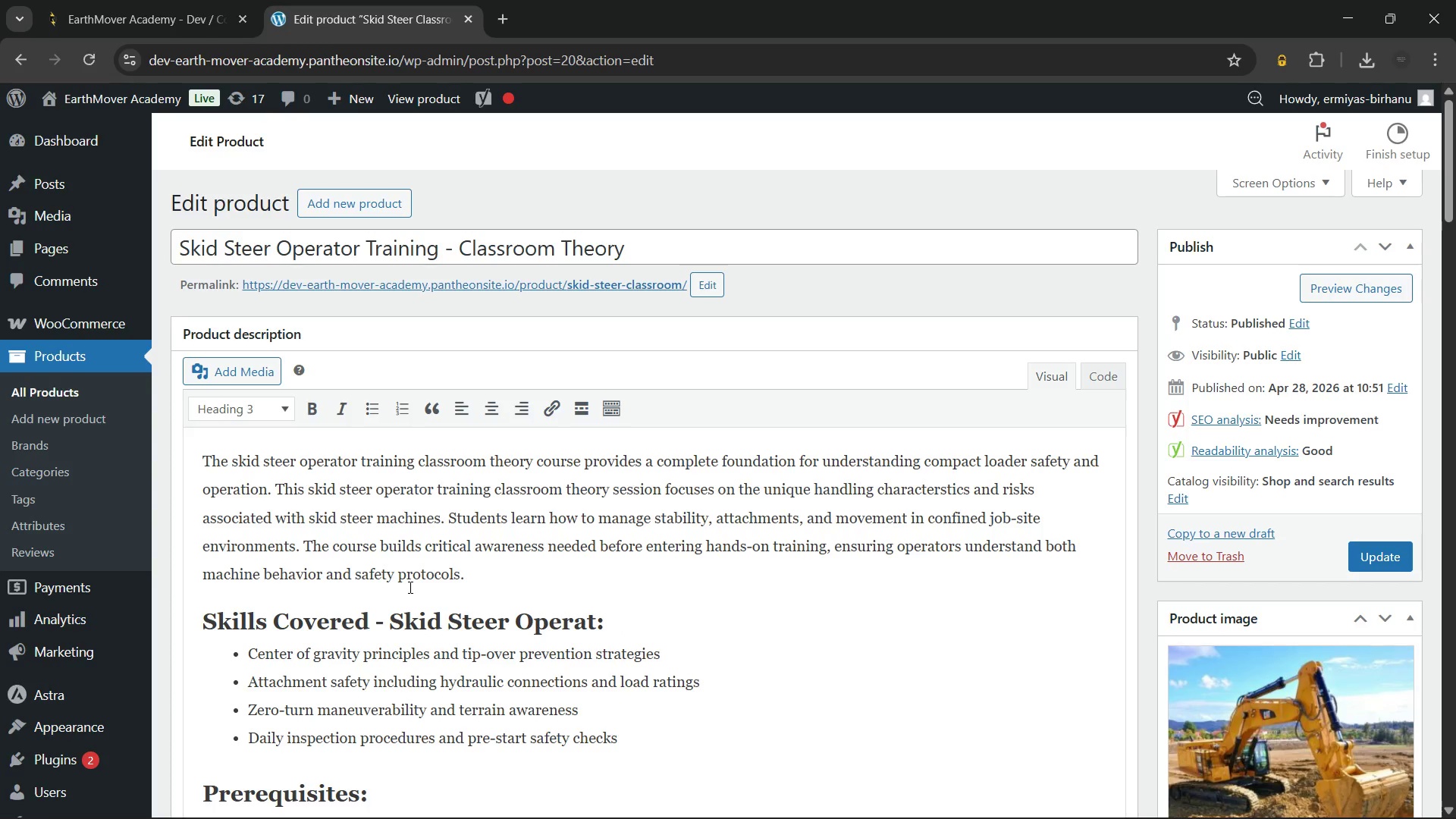 
key(Backspace)
 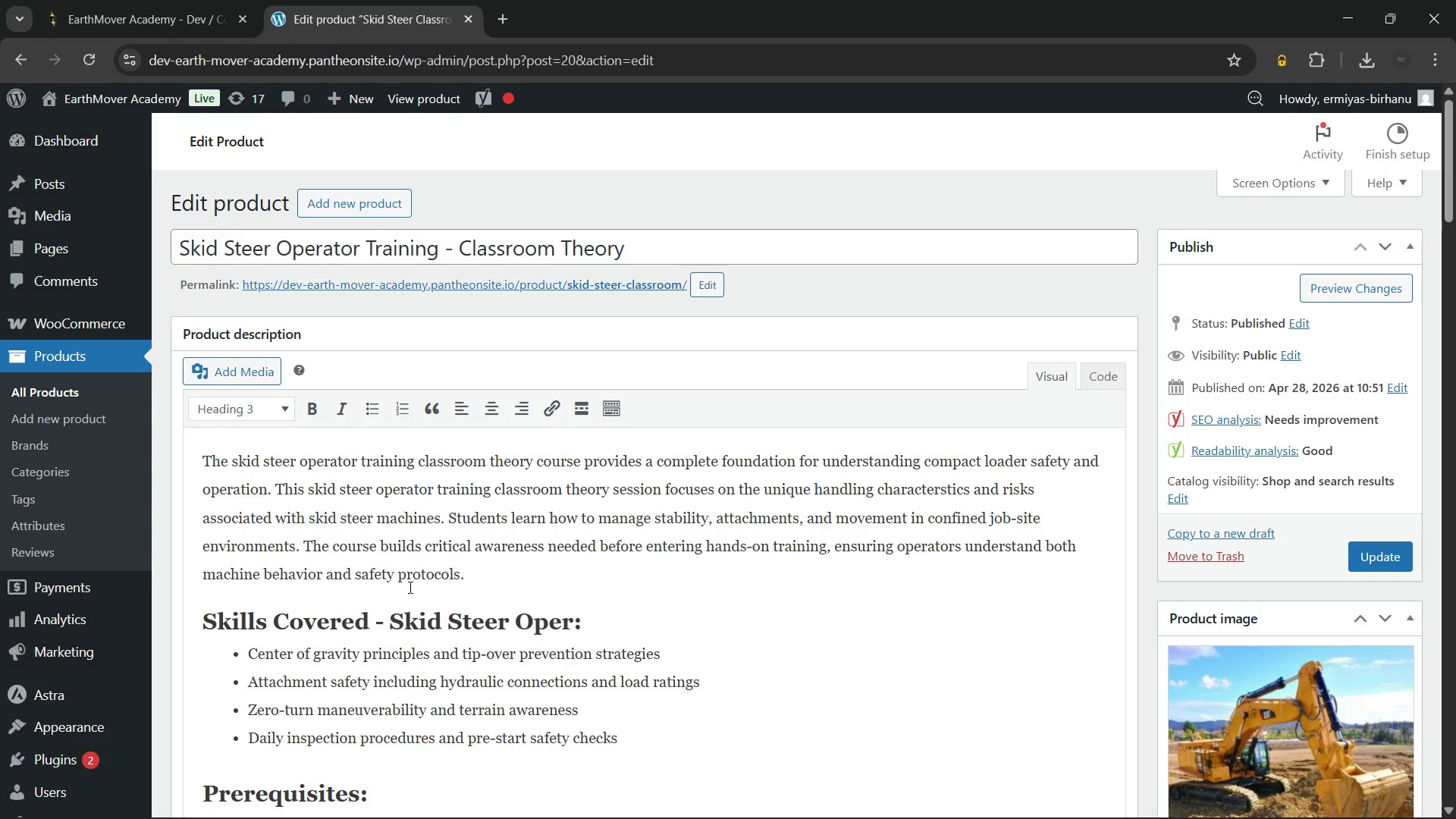 
key(Backspace)
 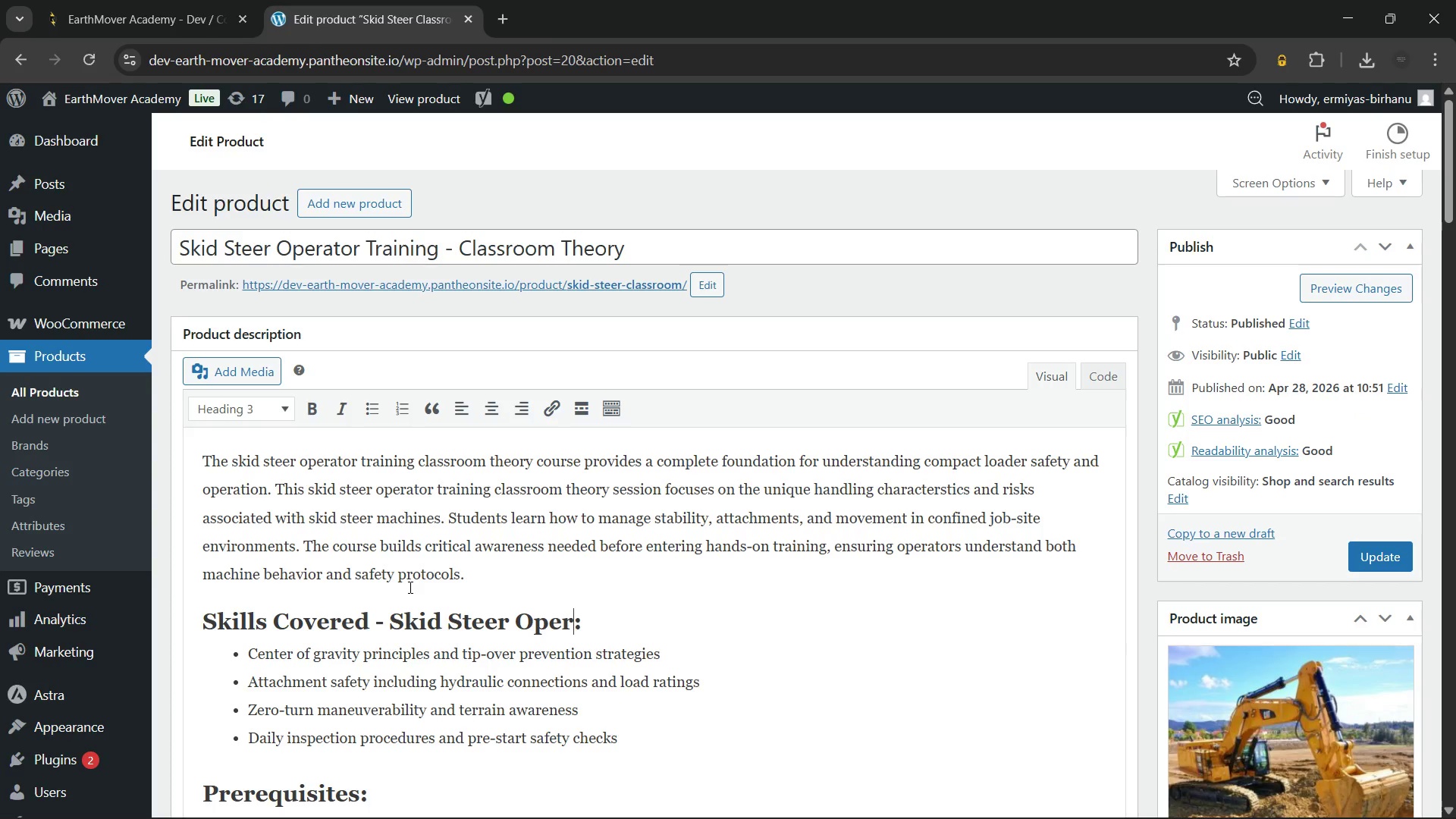 
key(Backspace)
 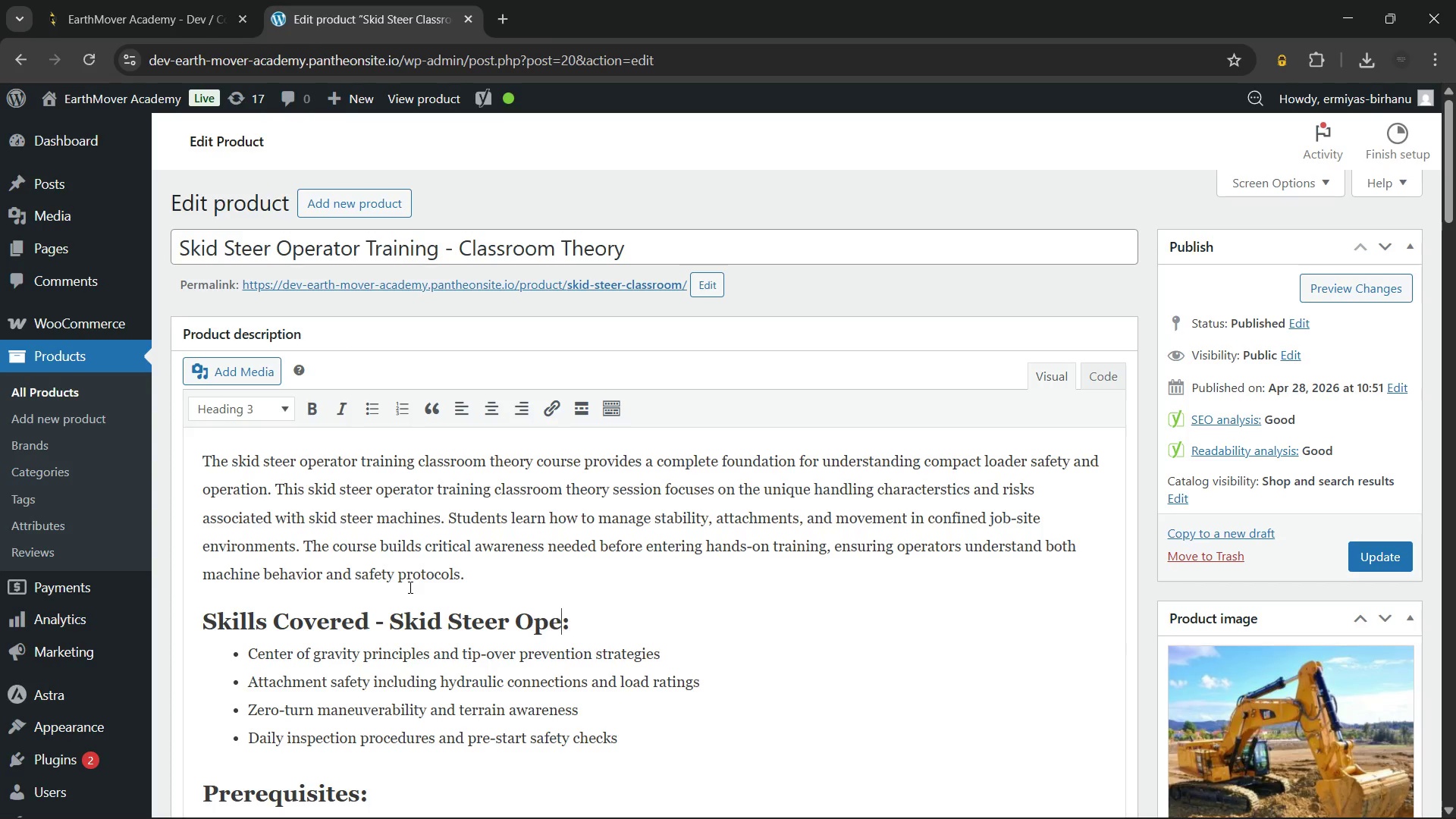 
key(Backspace)
 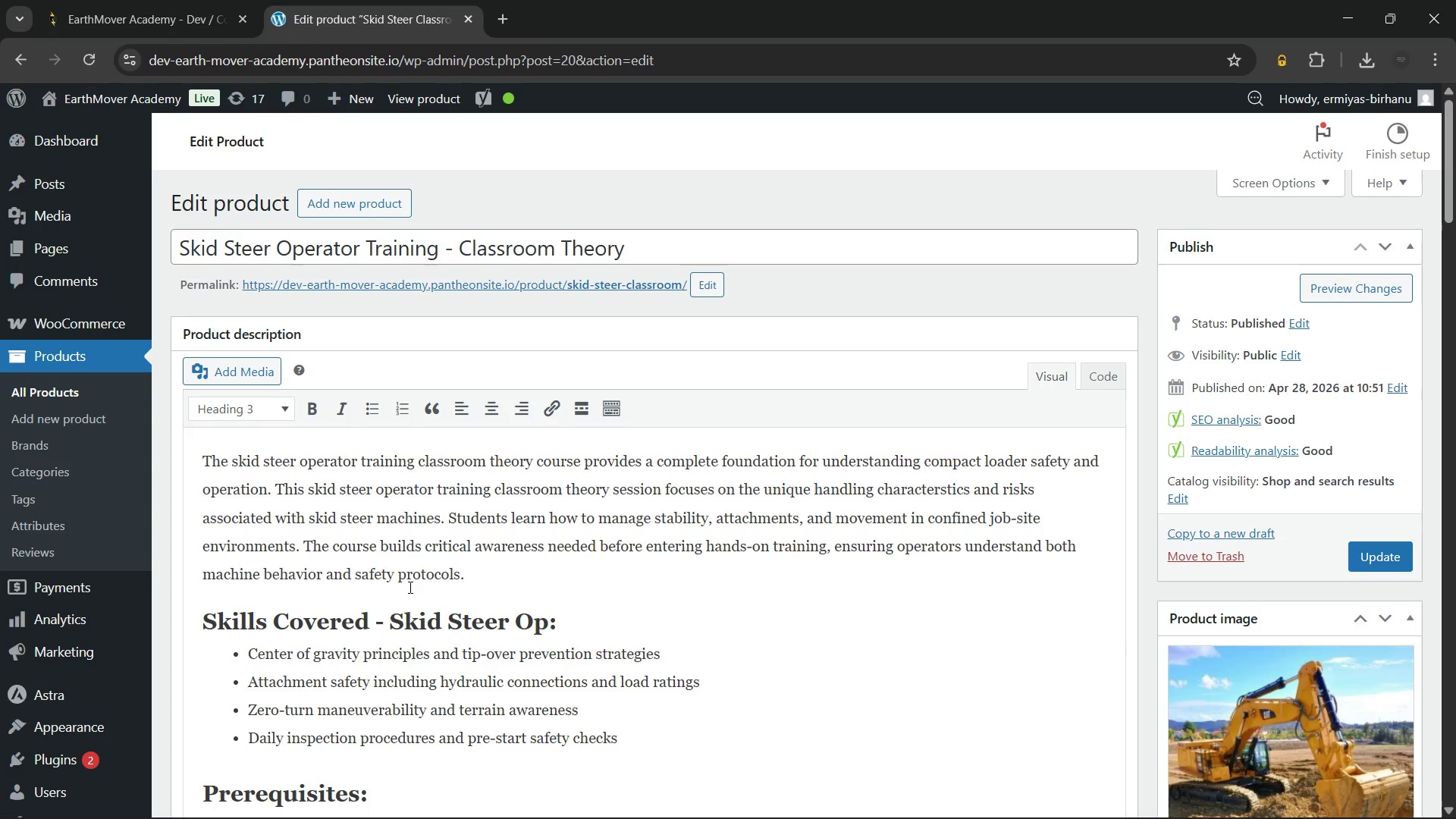 
key(Backspace)
 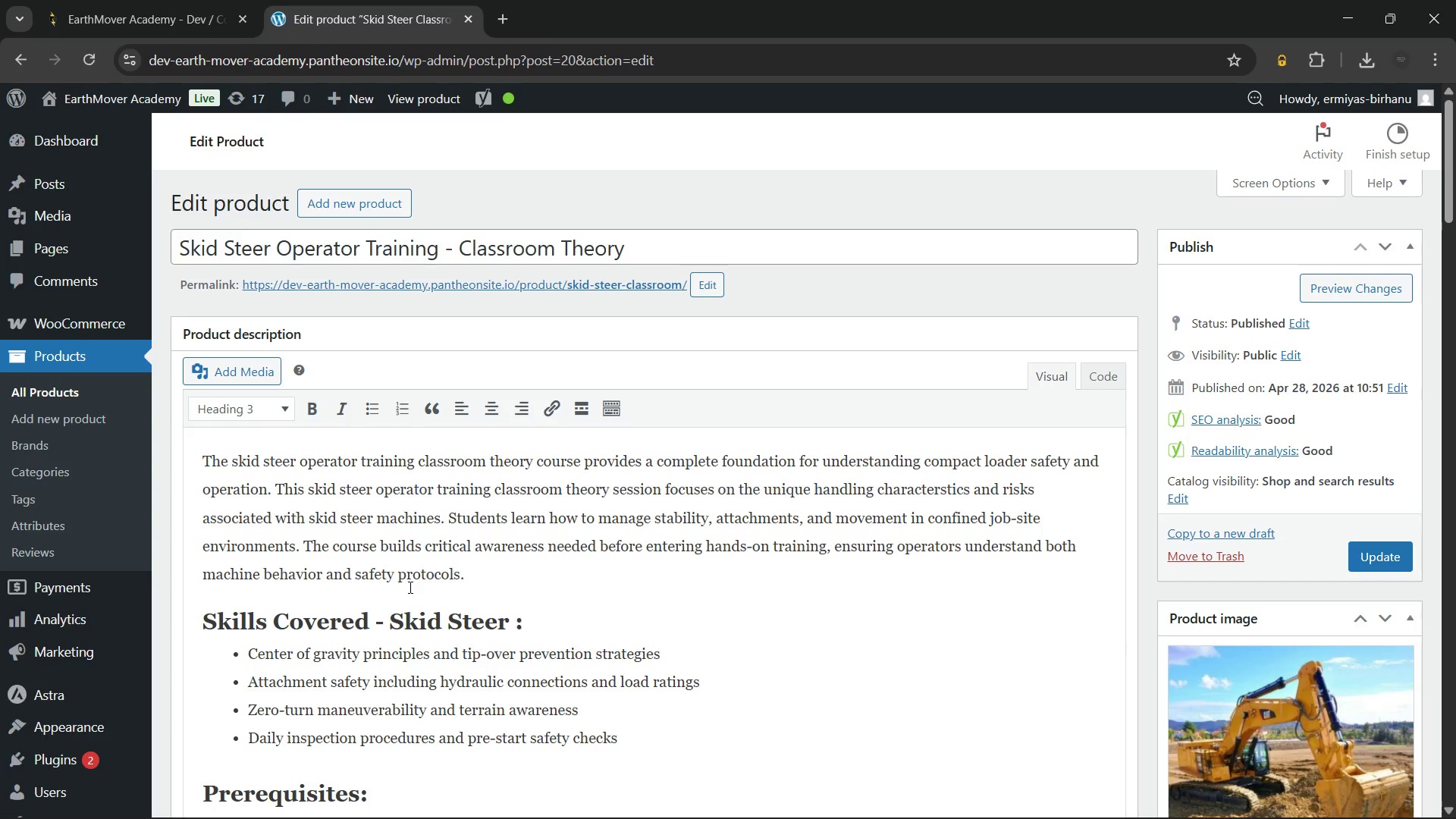 
key(Backspace)
 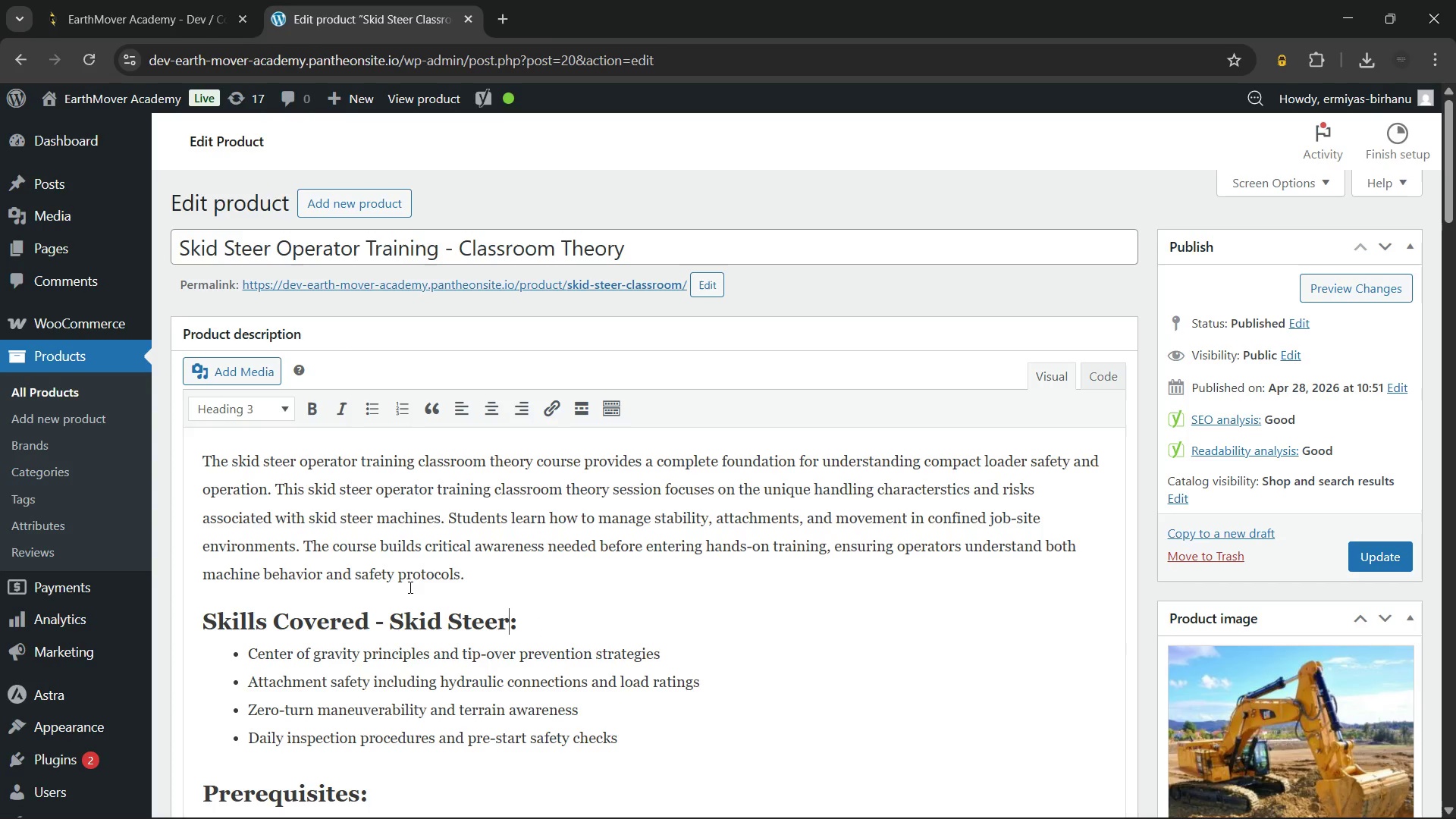 
key(Backspace)
 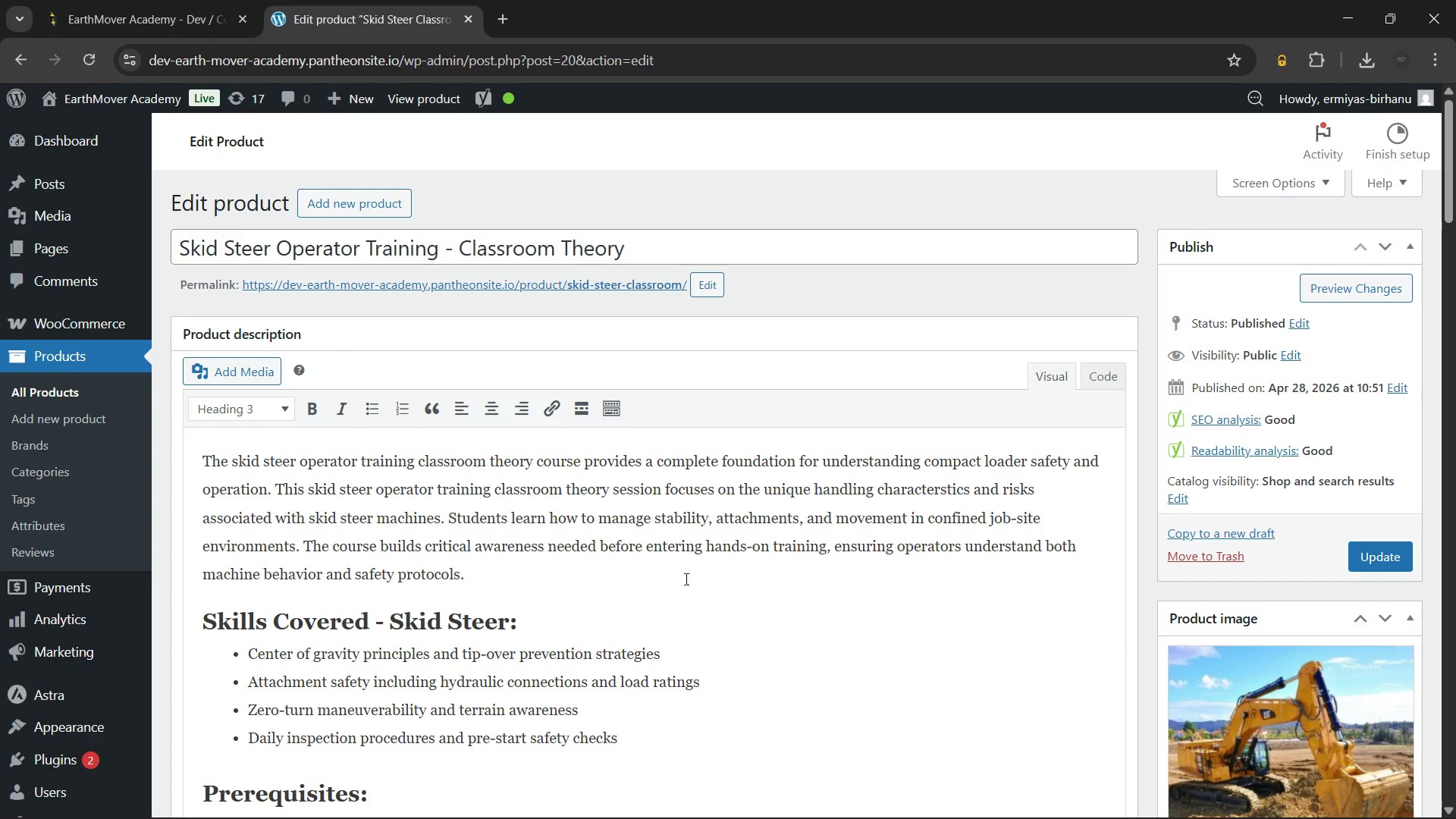 
wait(7.7)
 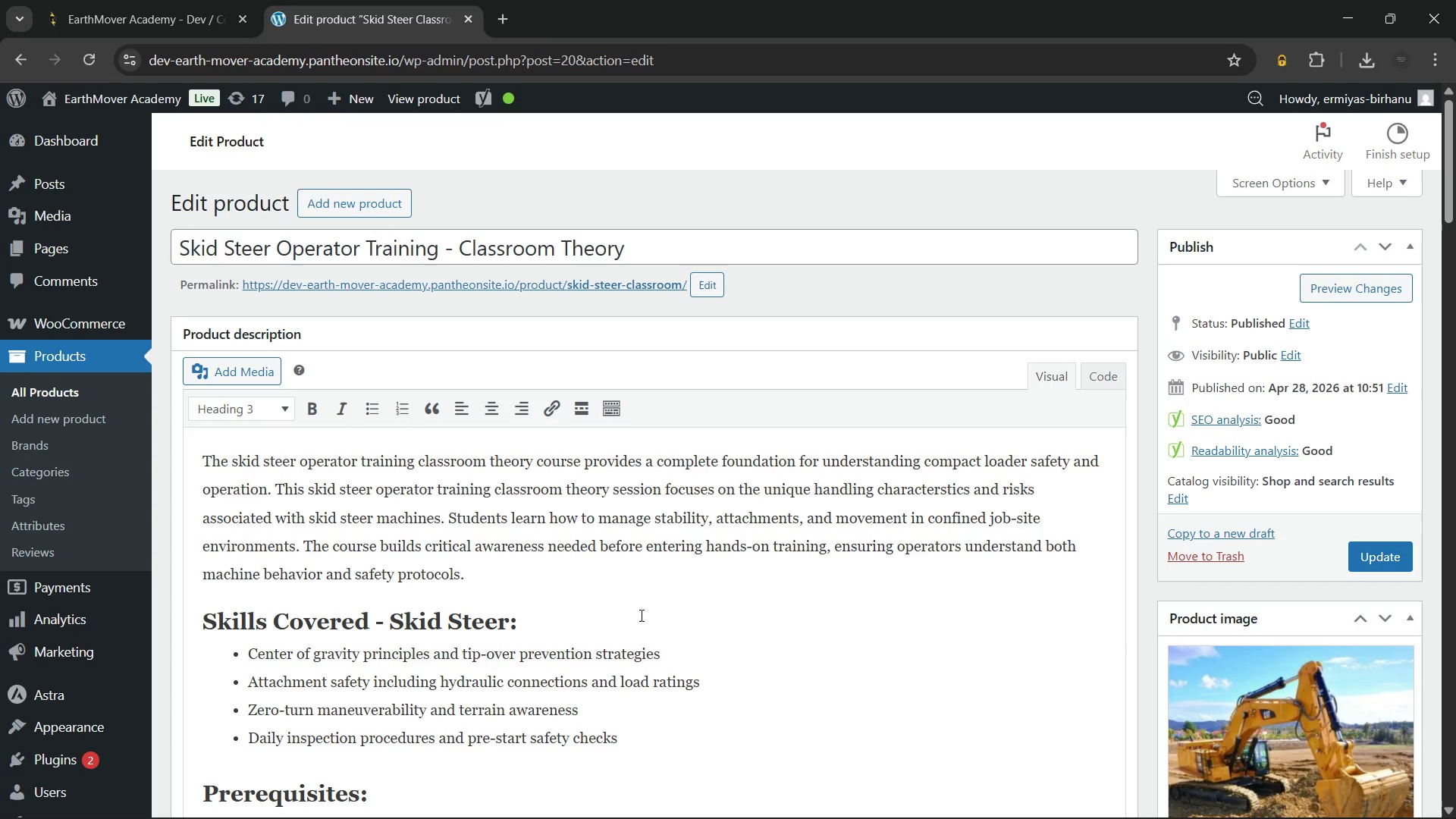 
left_click([1370, 551])
 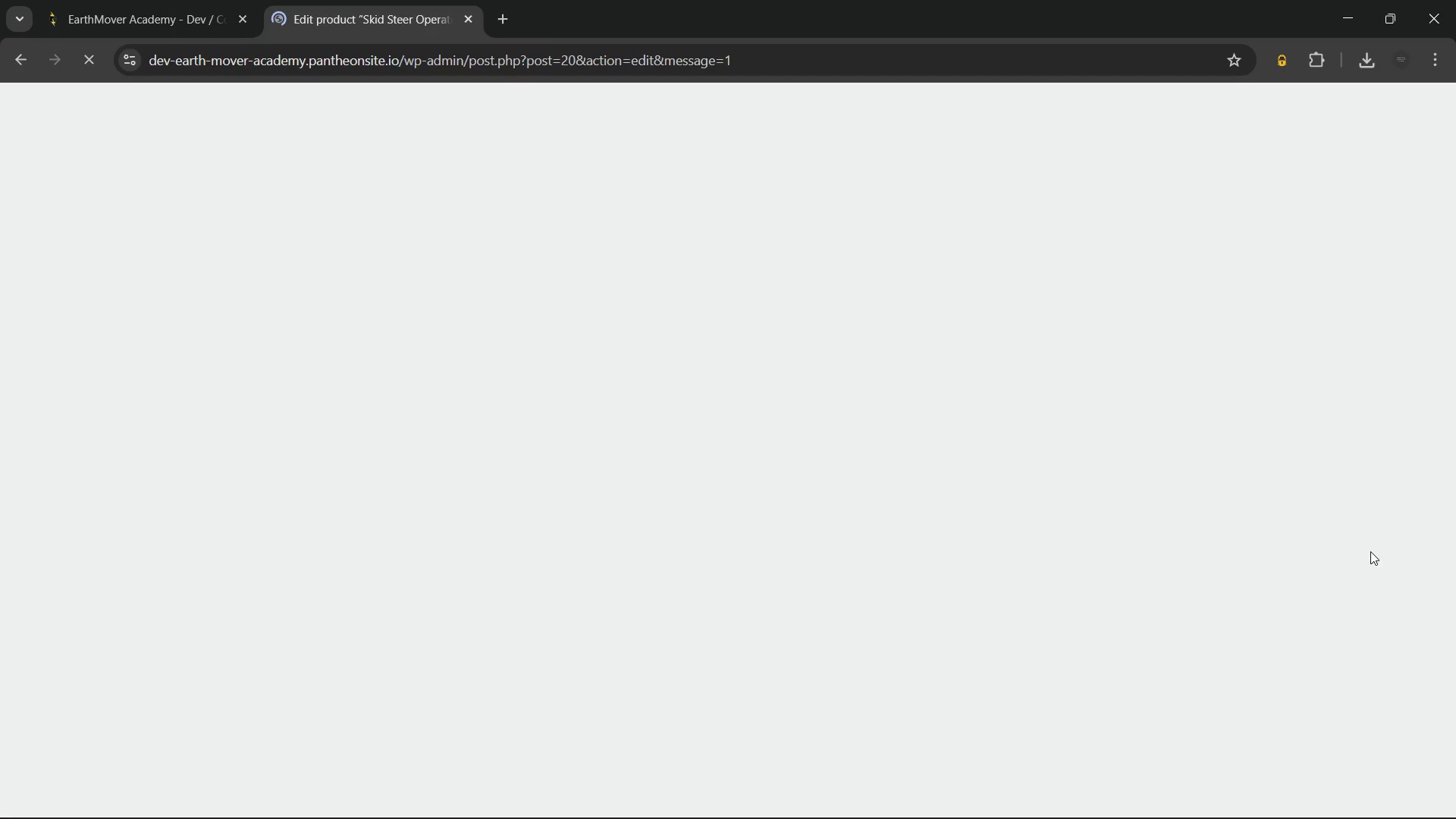 
wait(21.98)
 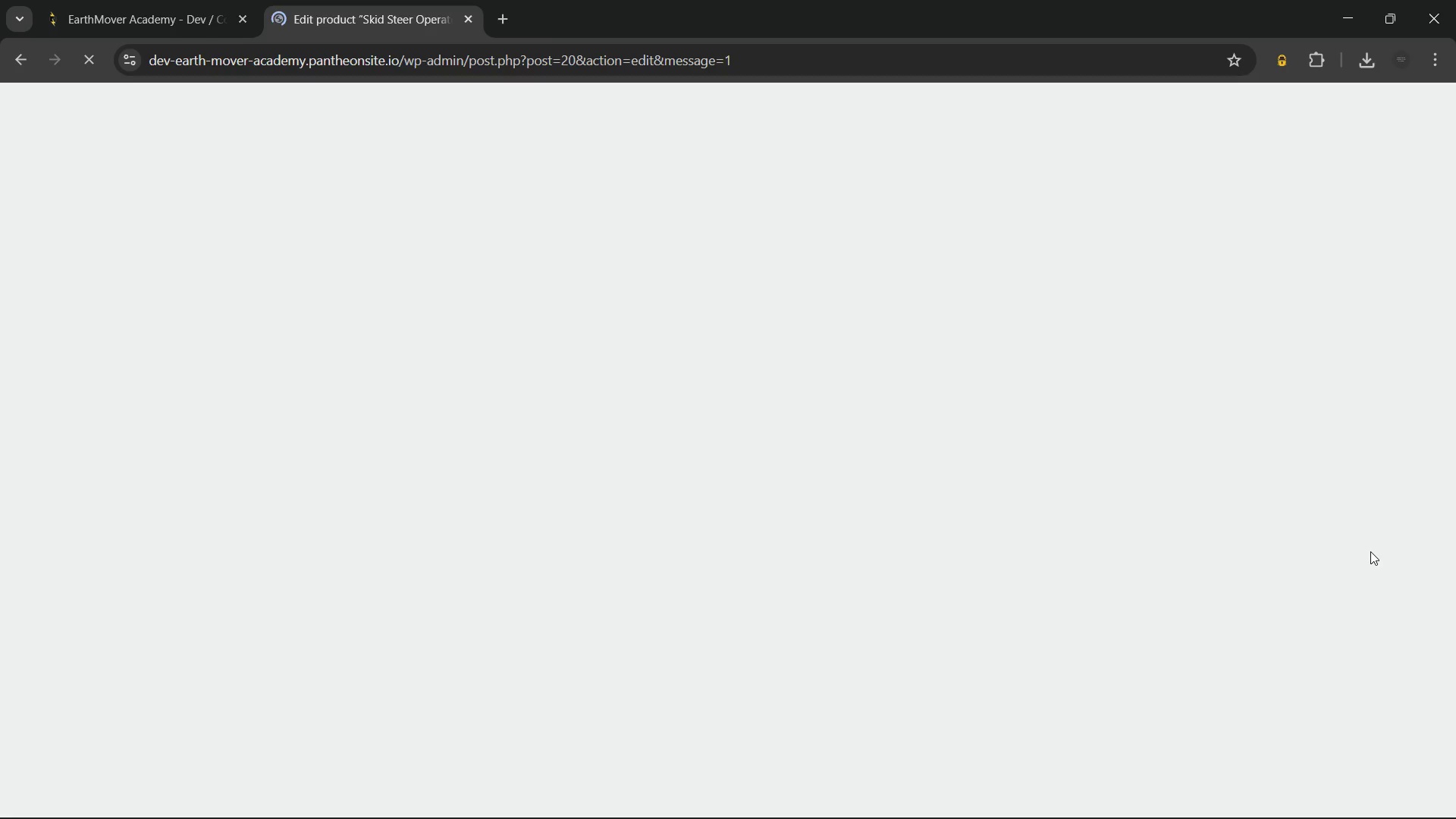 
mouse_move([433, 46])
 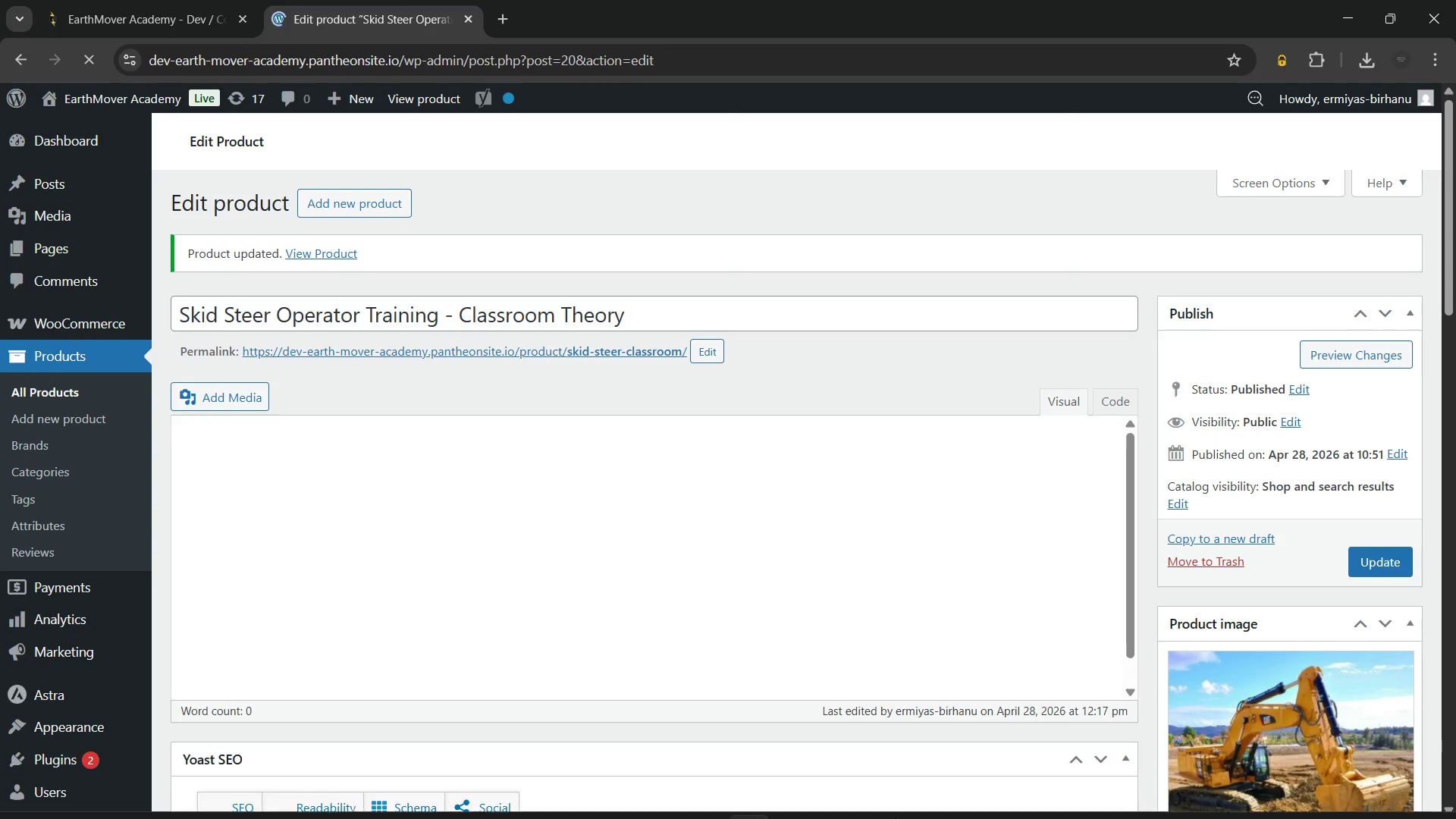 
left_click([797, 801])
 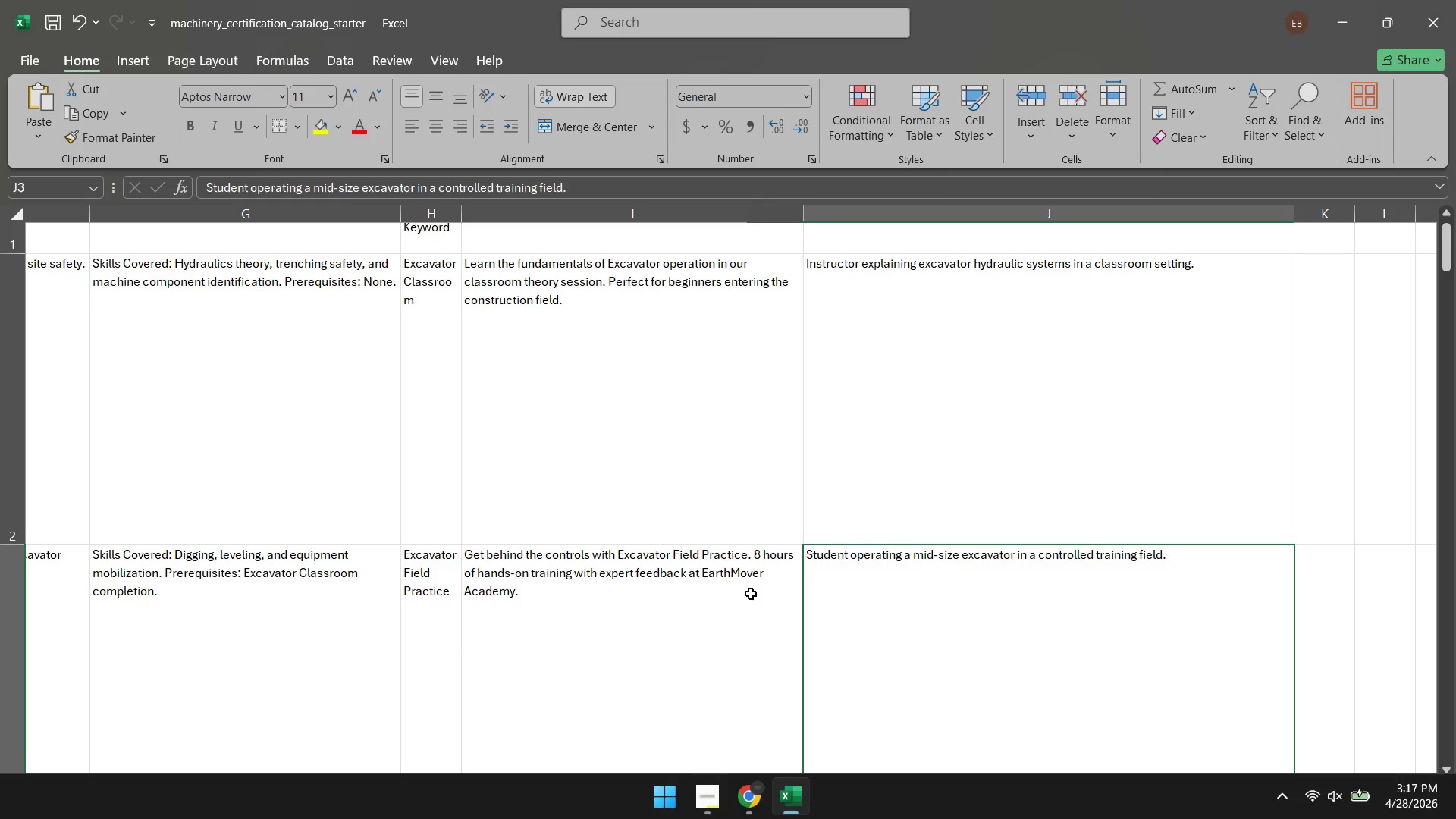 